 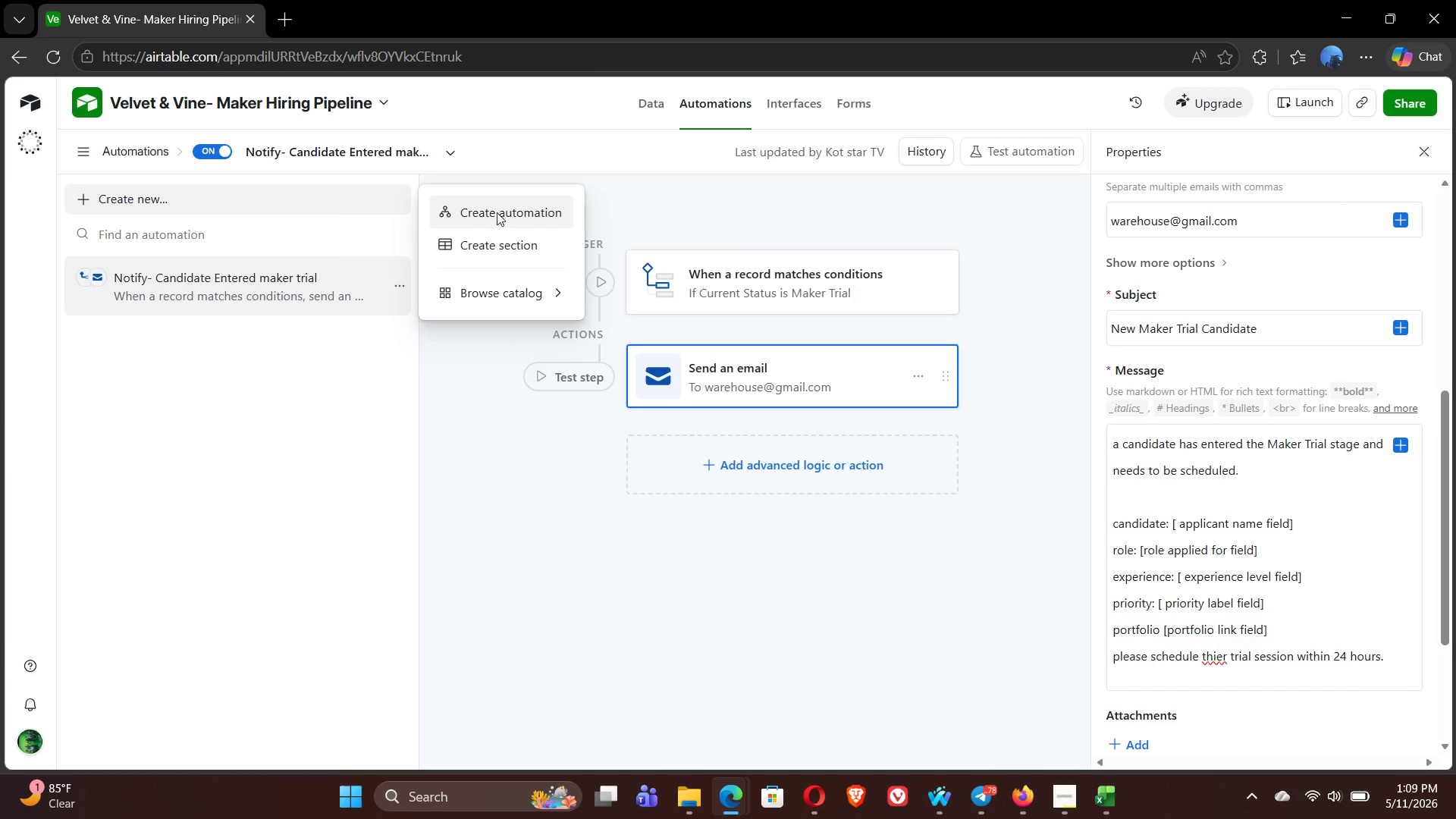 
left_click([976, 259])
 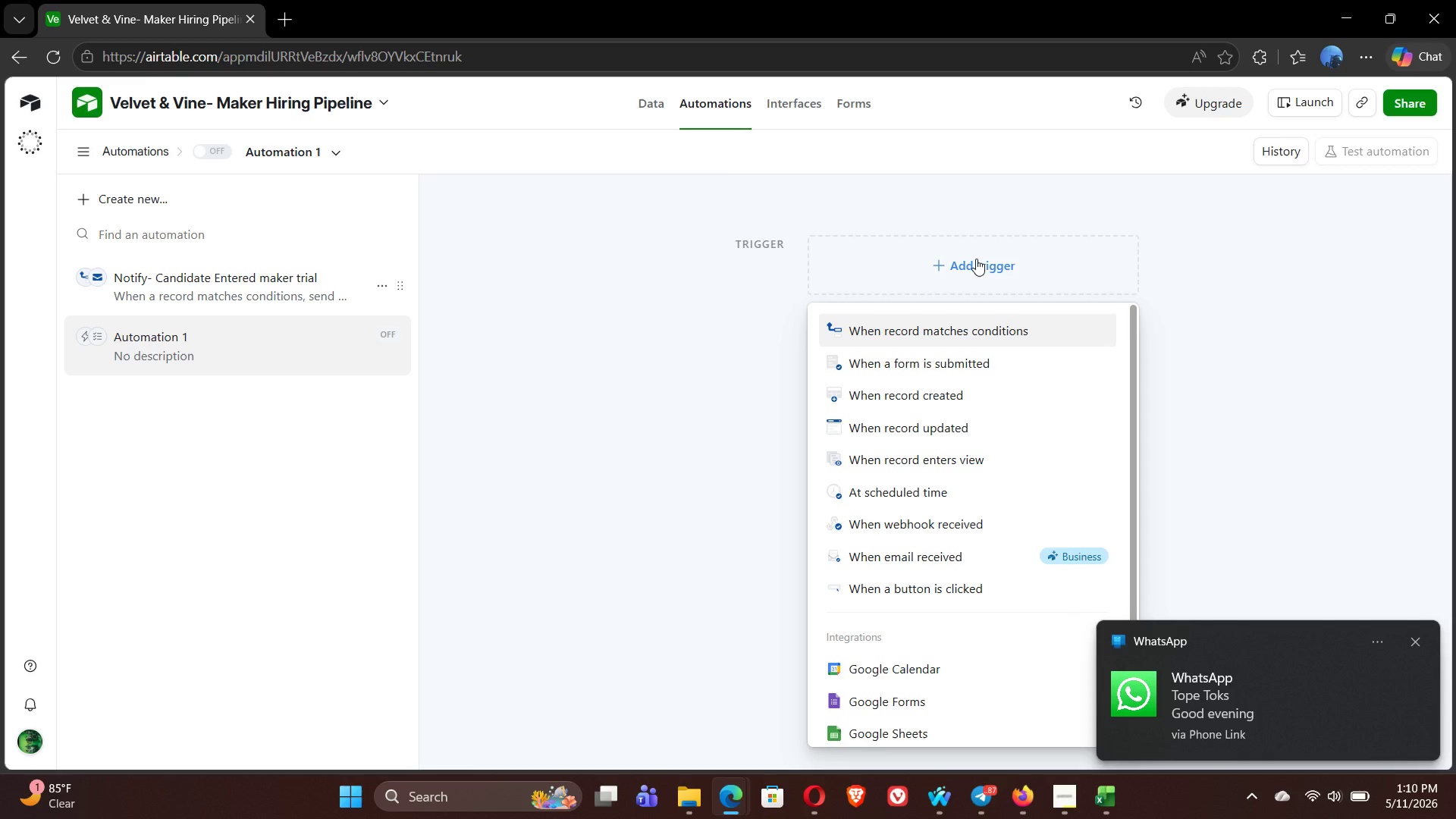 
wait(70.2)
 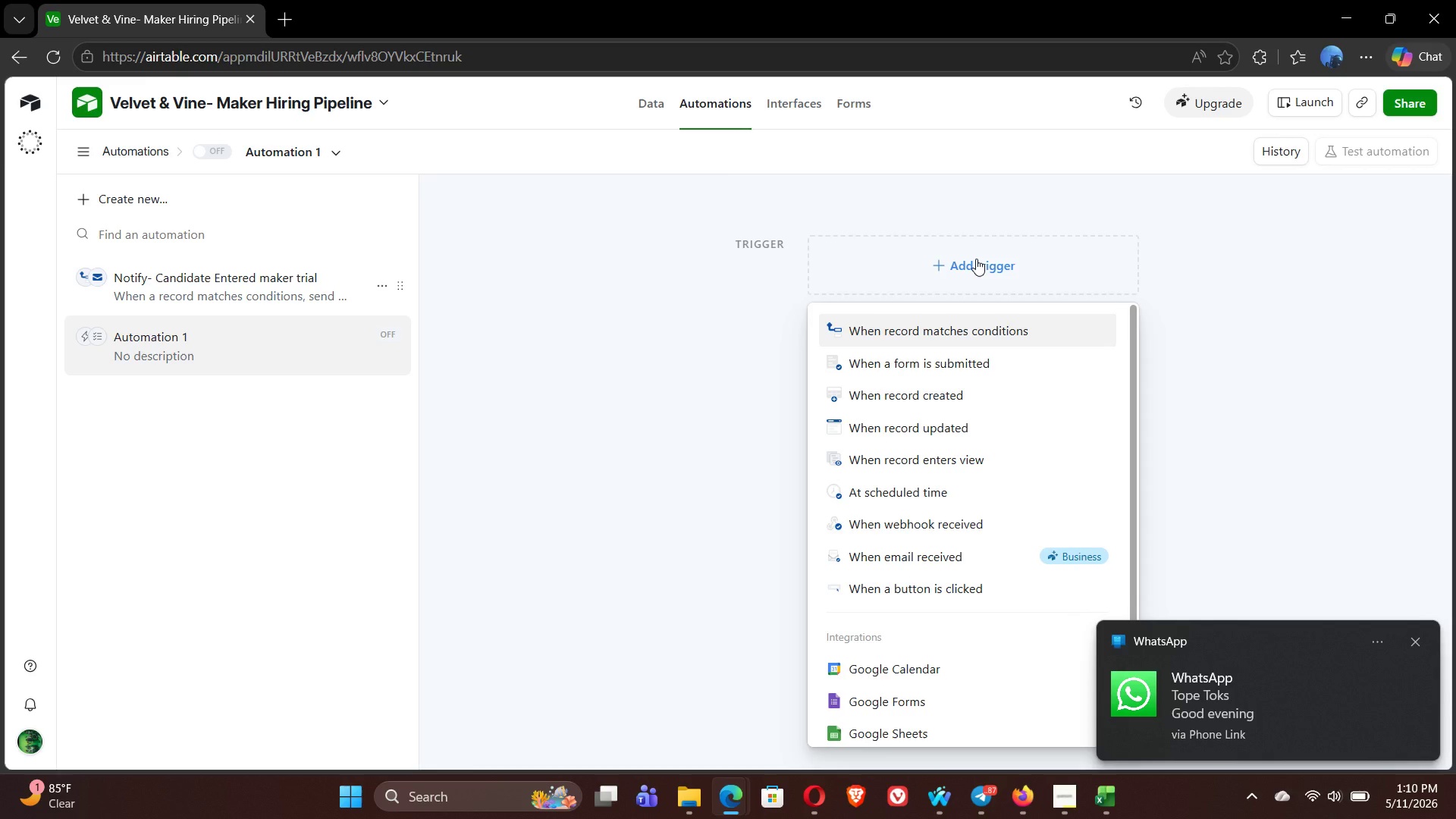 
left_click([950, 494])
 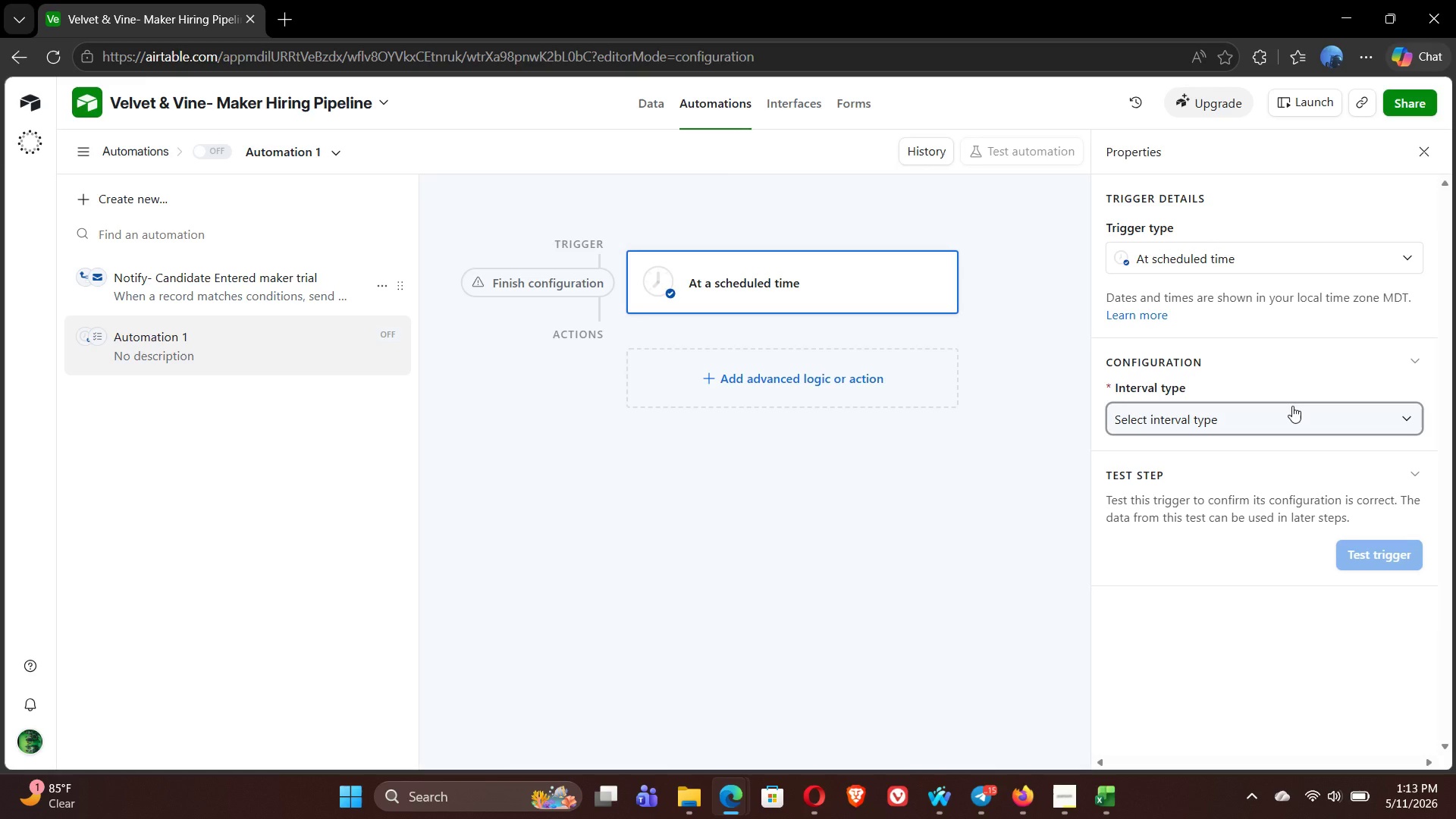 
wait(146.44)
 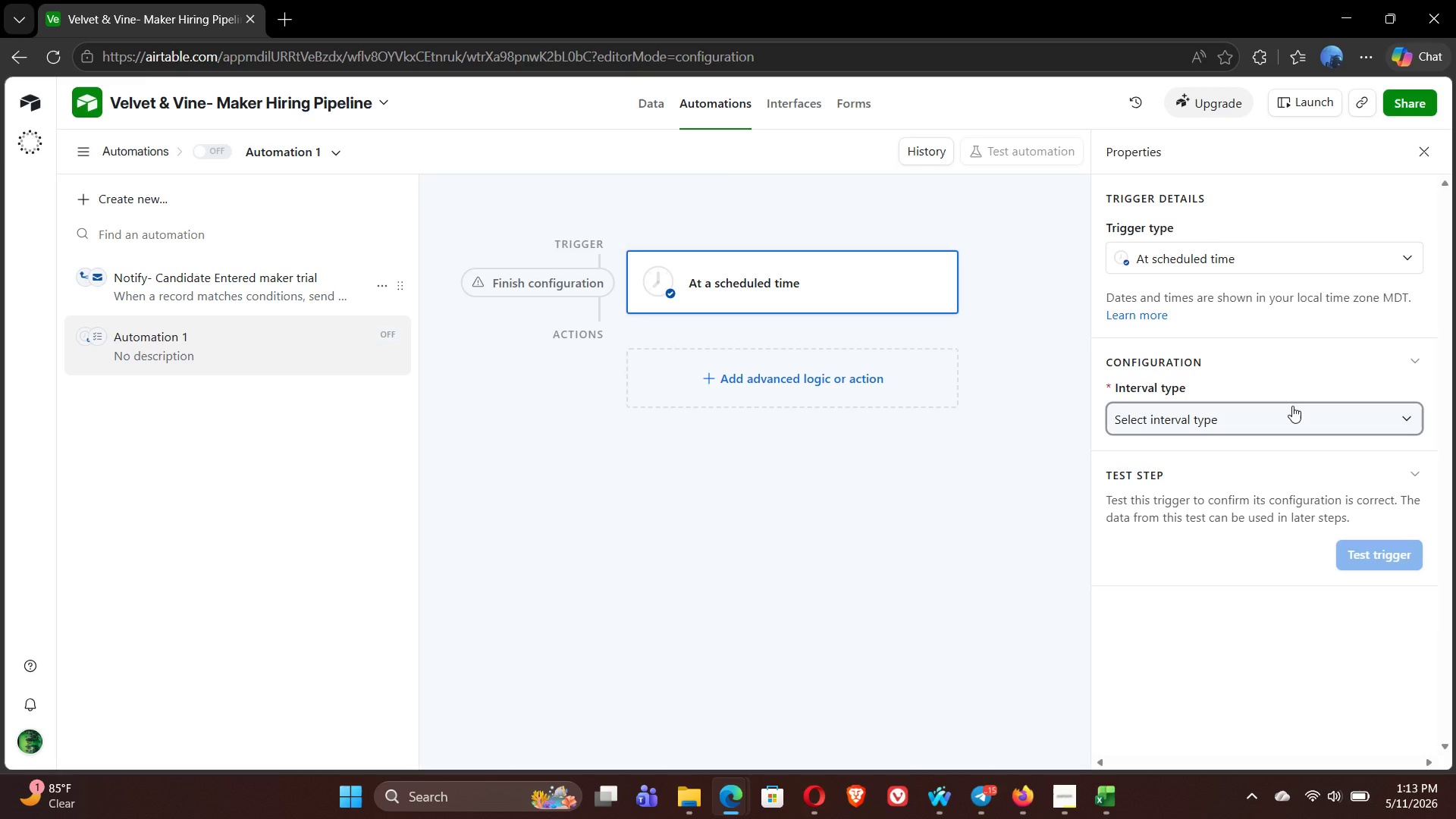 
left_click([1334, 416])
 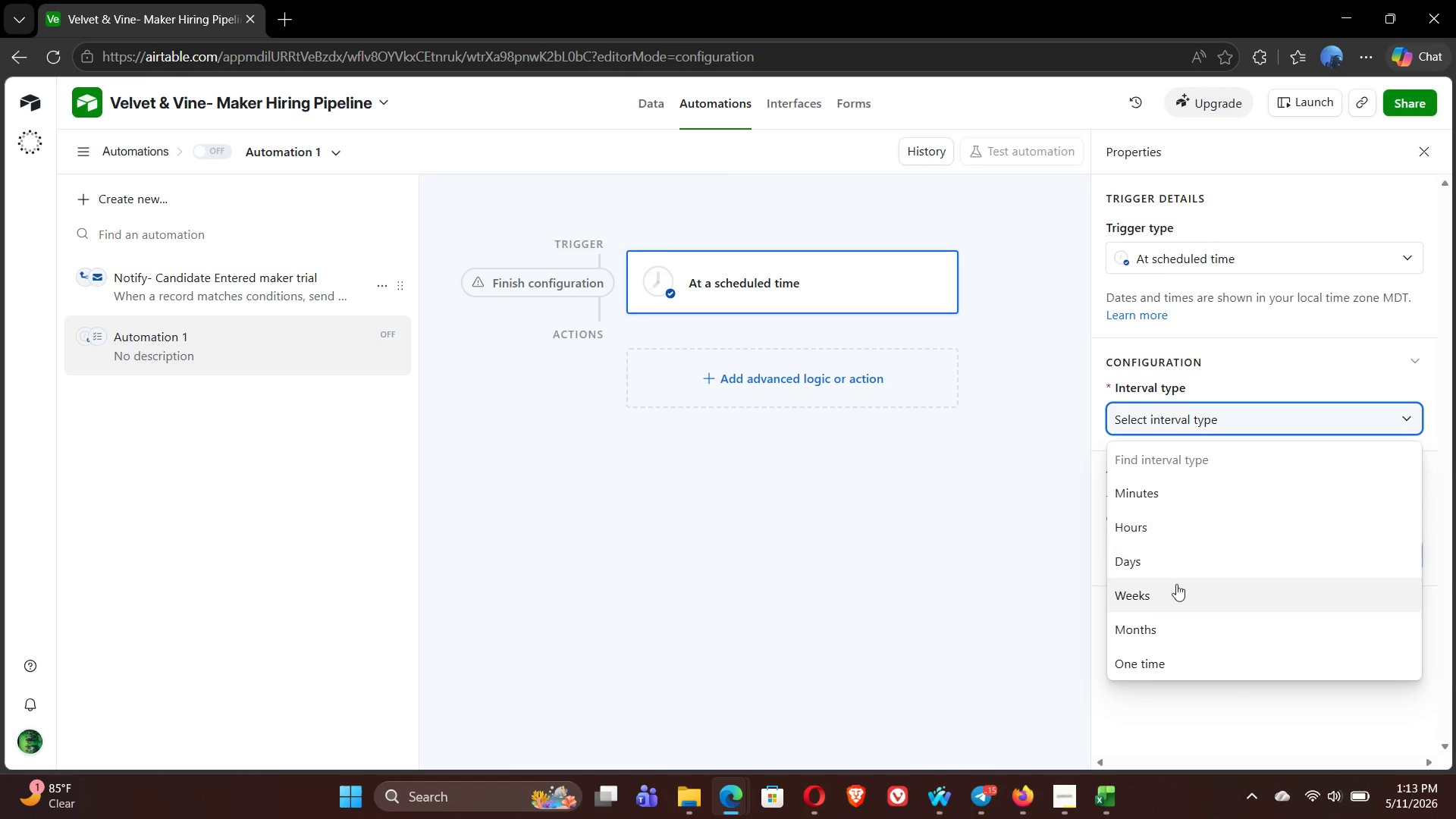 
left_click([1147, 563])
 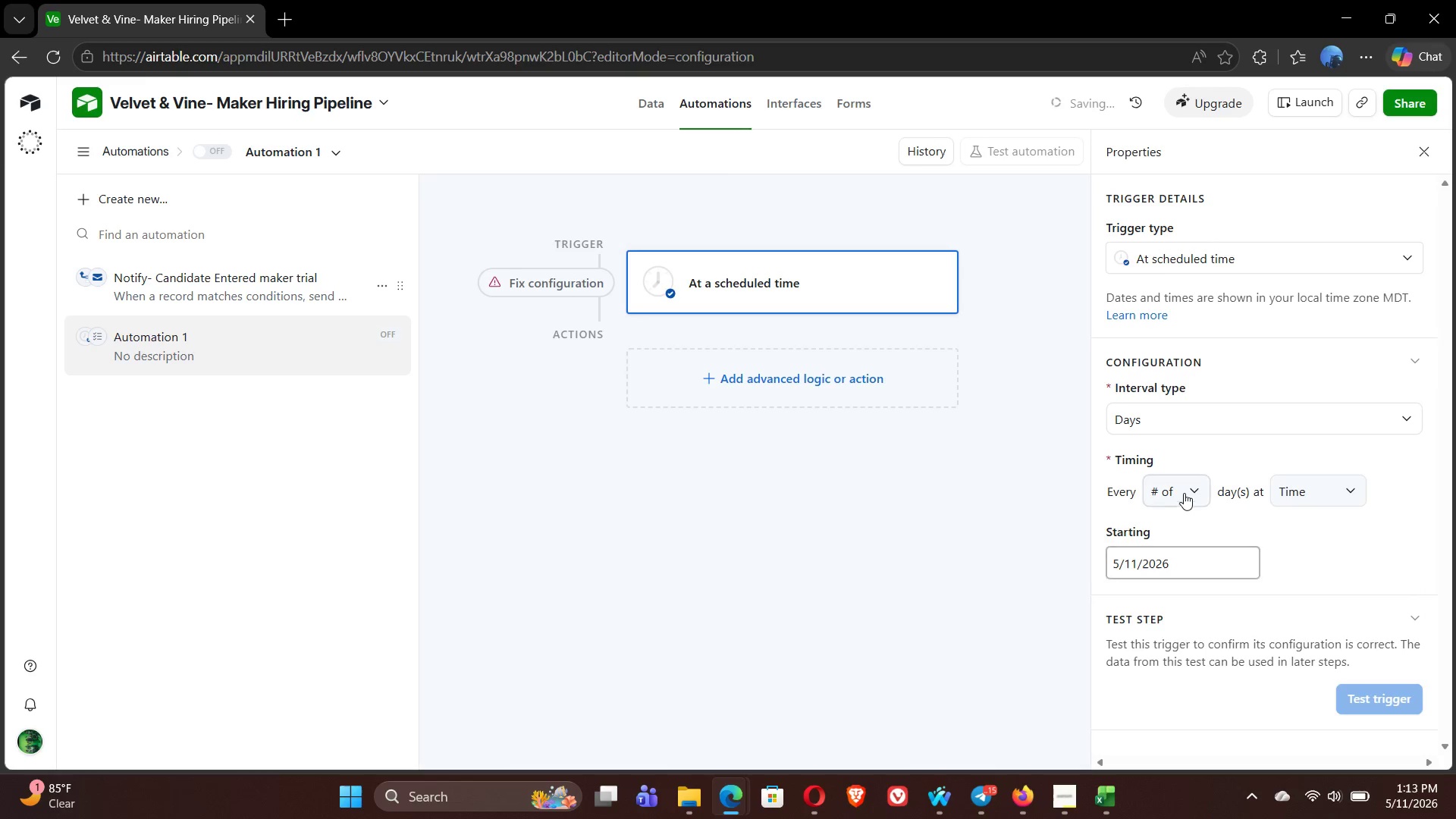 
left_click([1188, 490])
 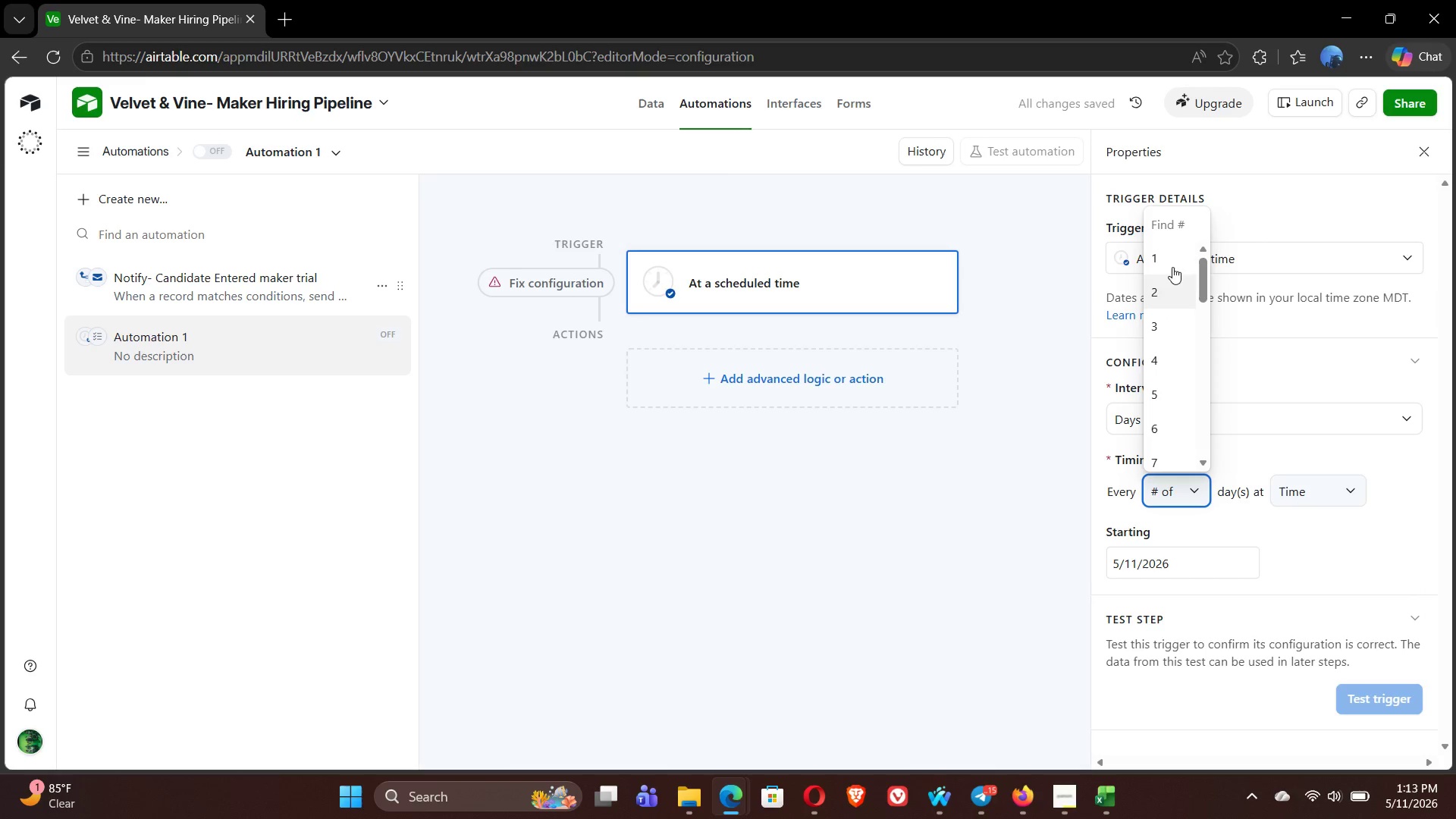 
left_click([1169, 253])
 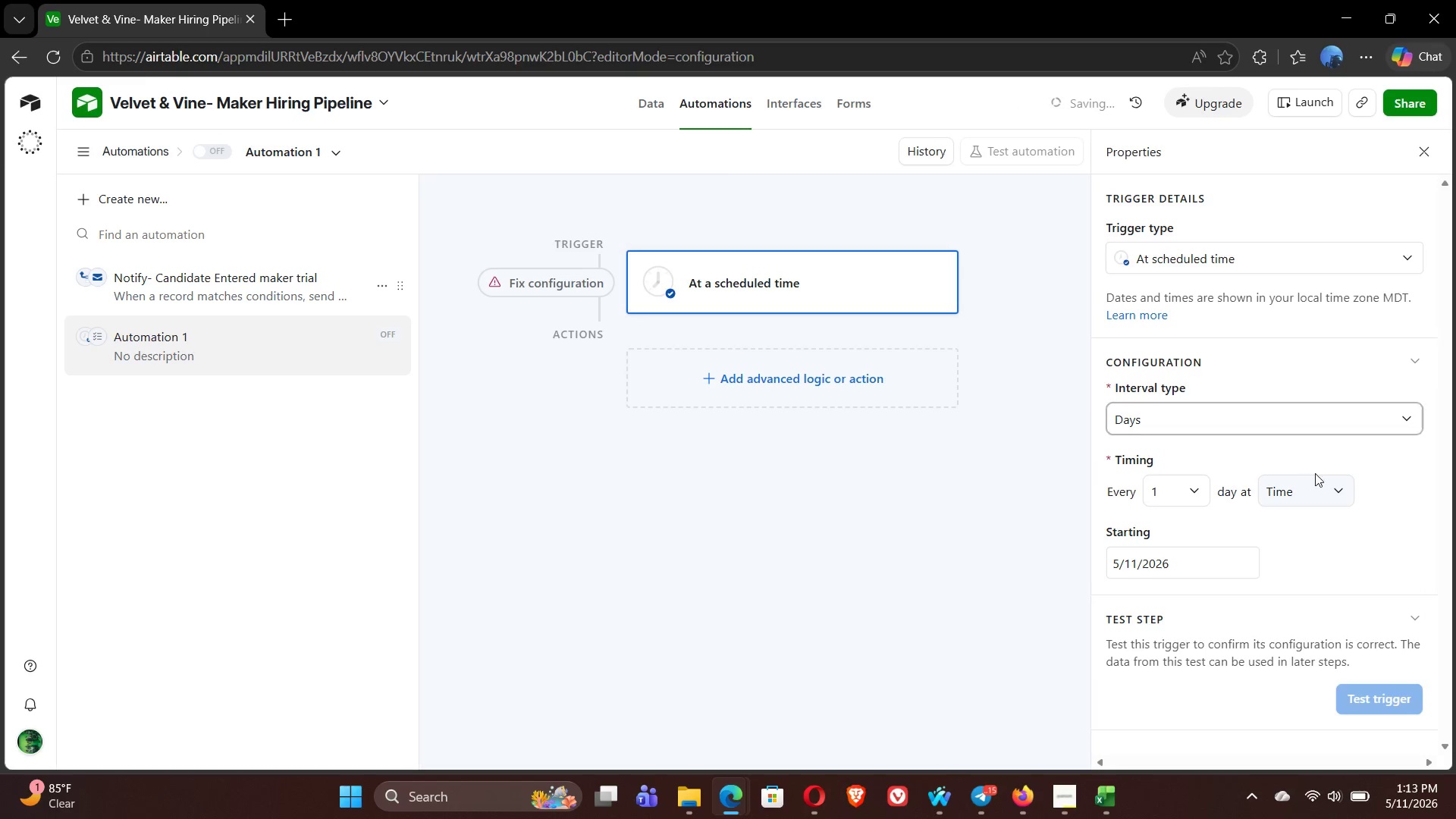 
left_click([1320, 492])
 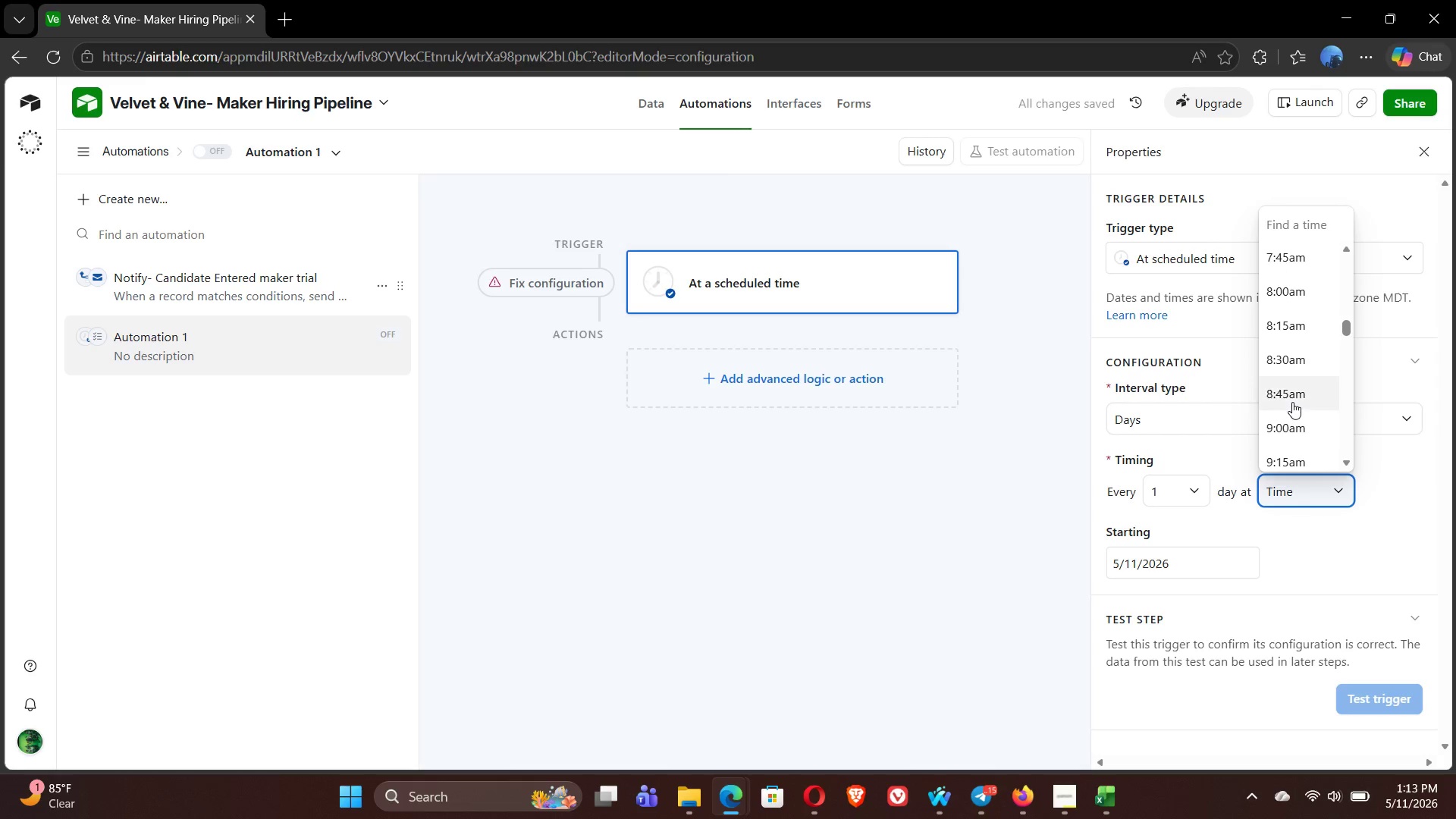 
left_click([1286, 297])
 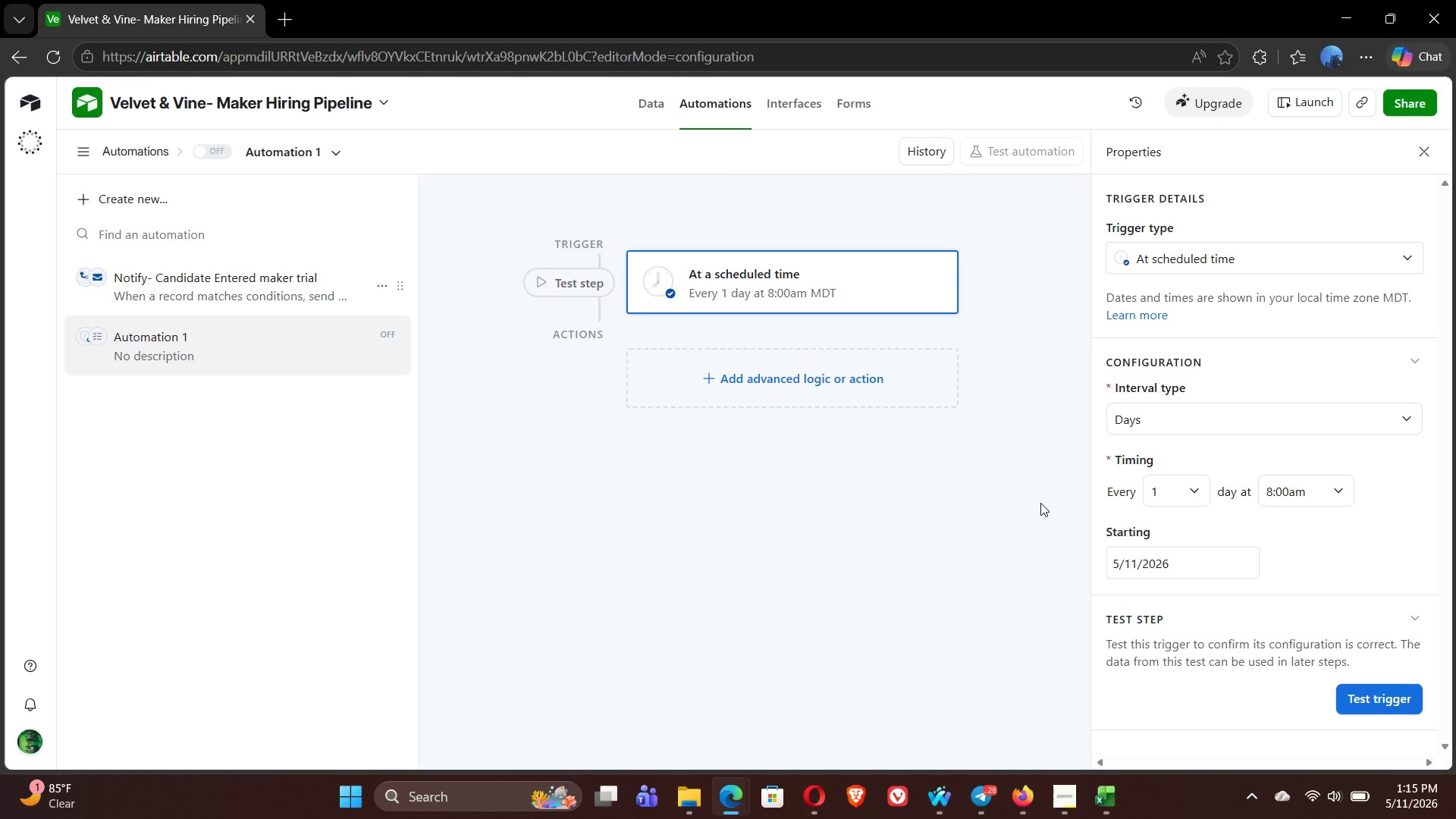 
wait(116.39)
 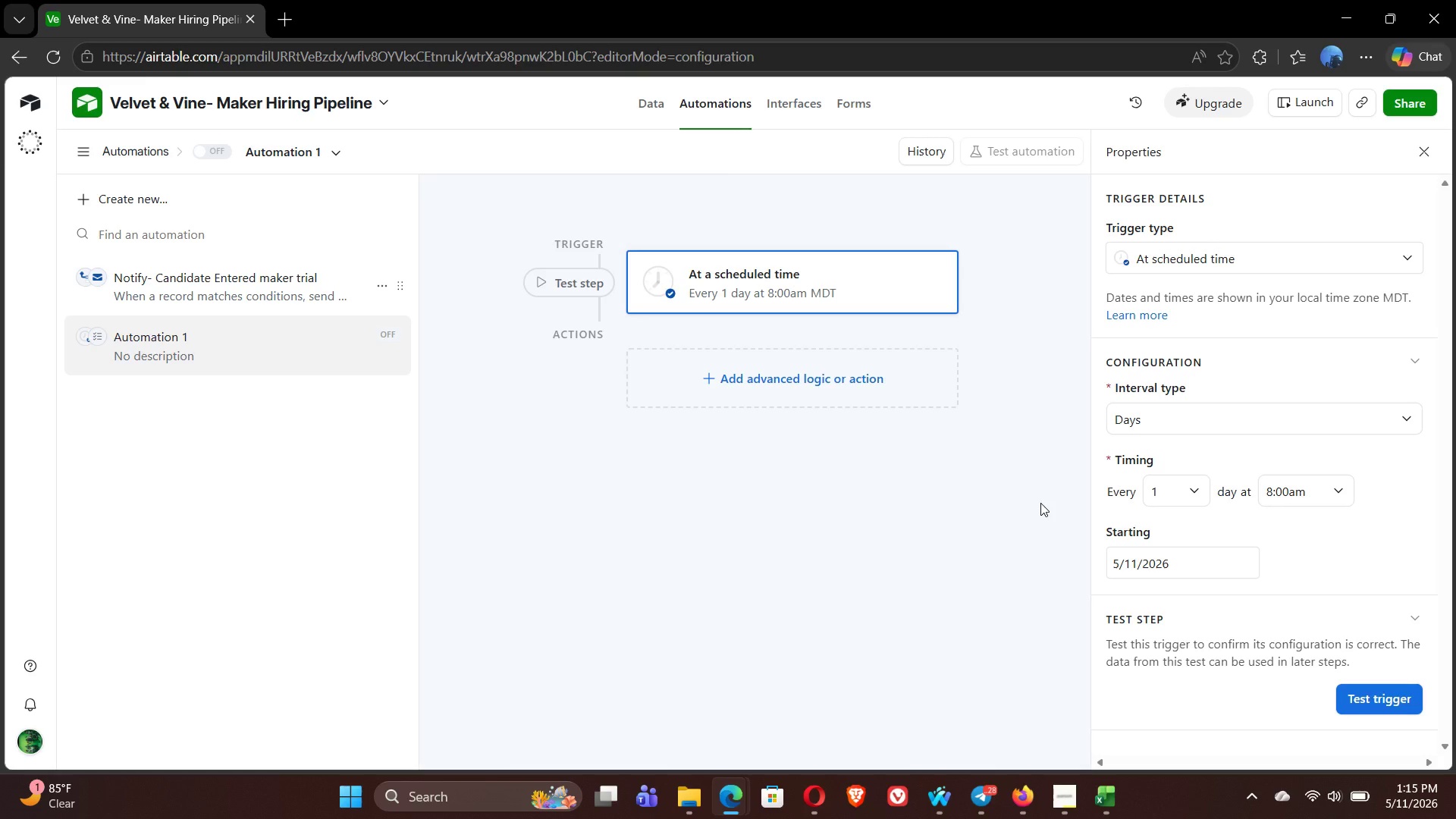 
left_click([799, 372])
 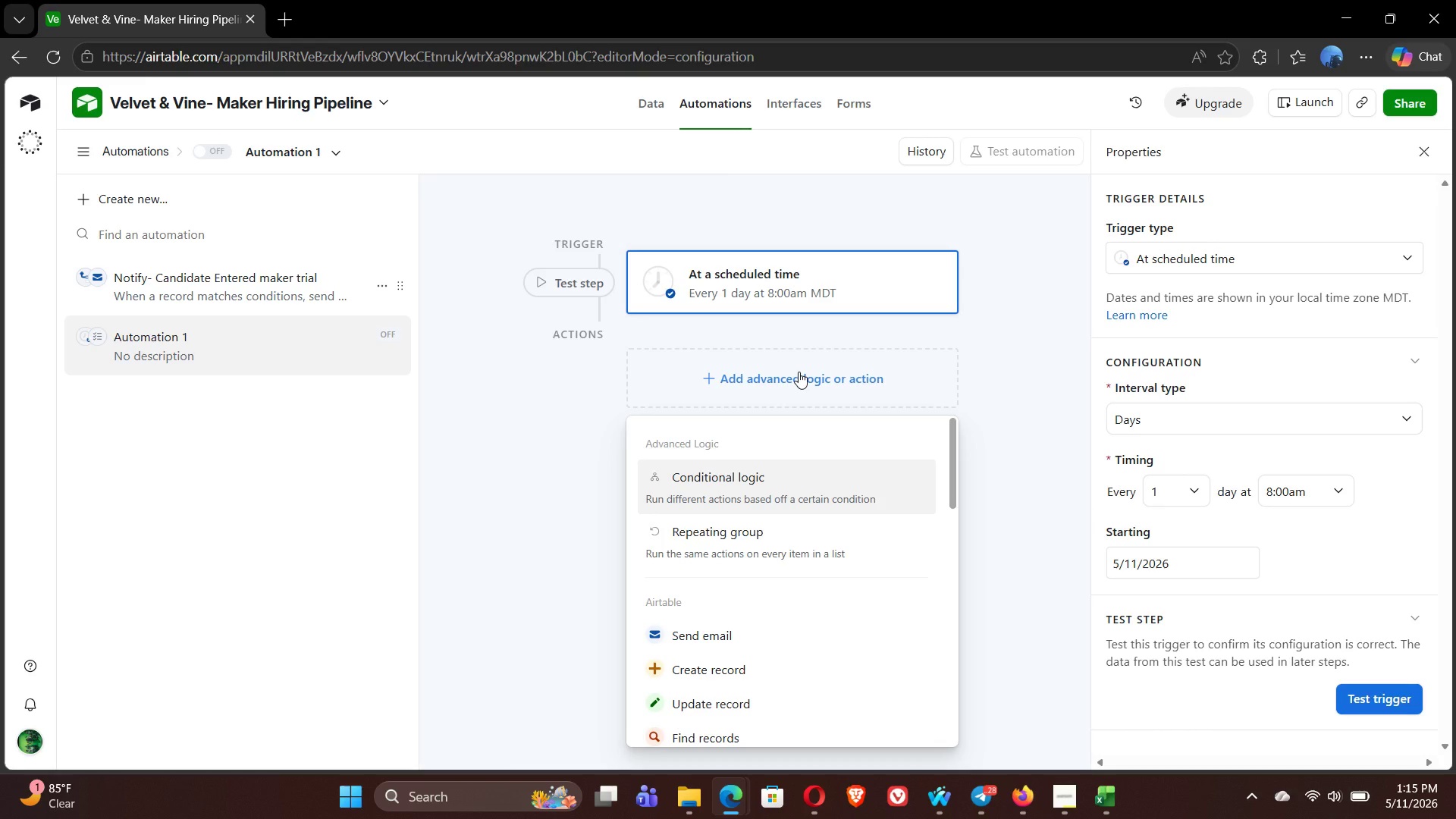 
wait(27.59)
 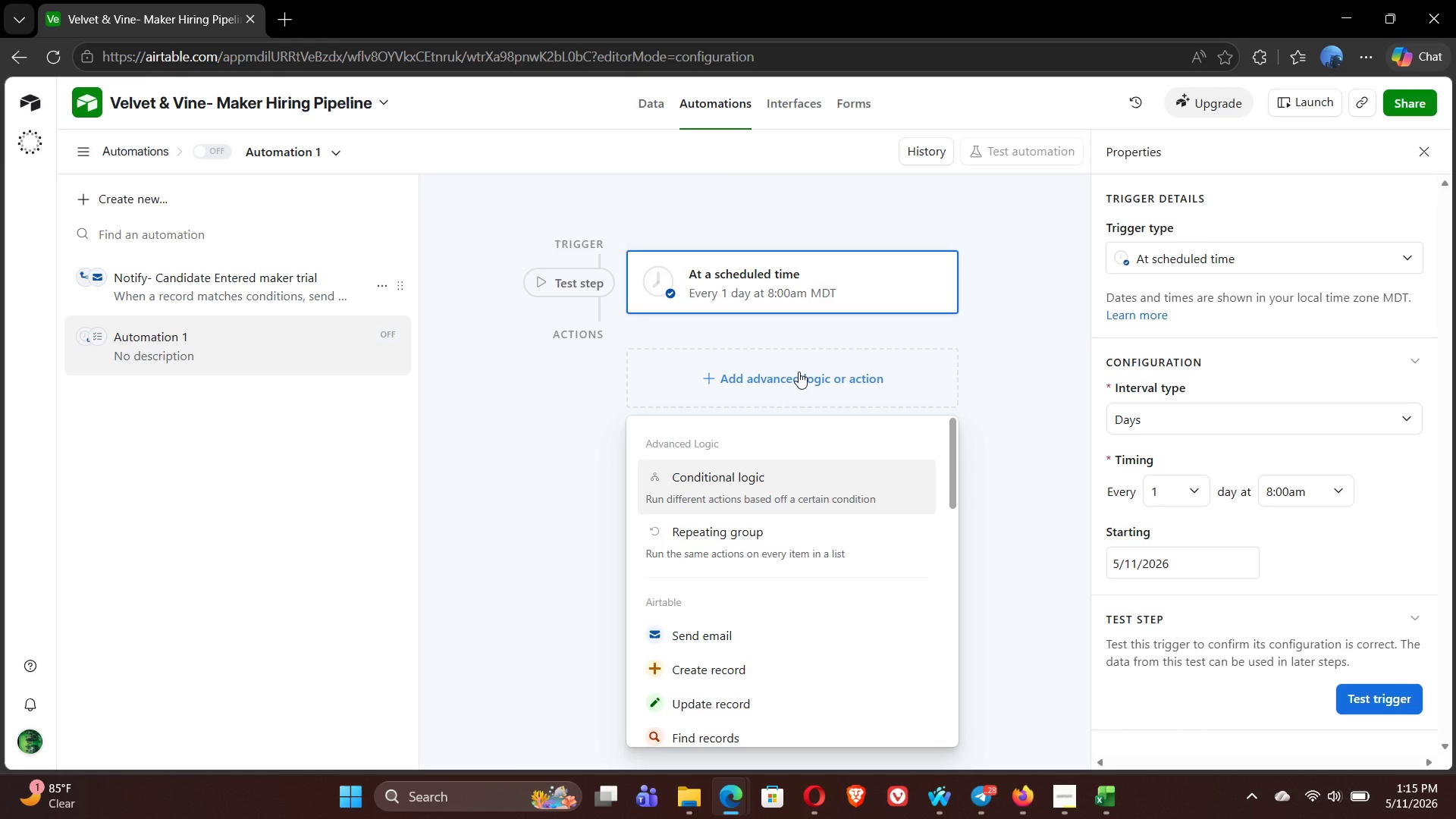 
left_click([711, 613])
 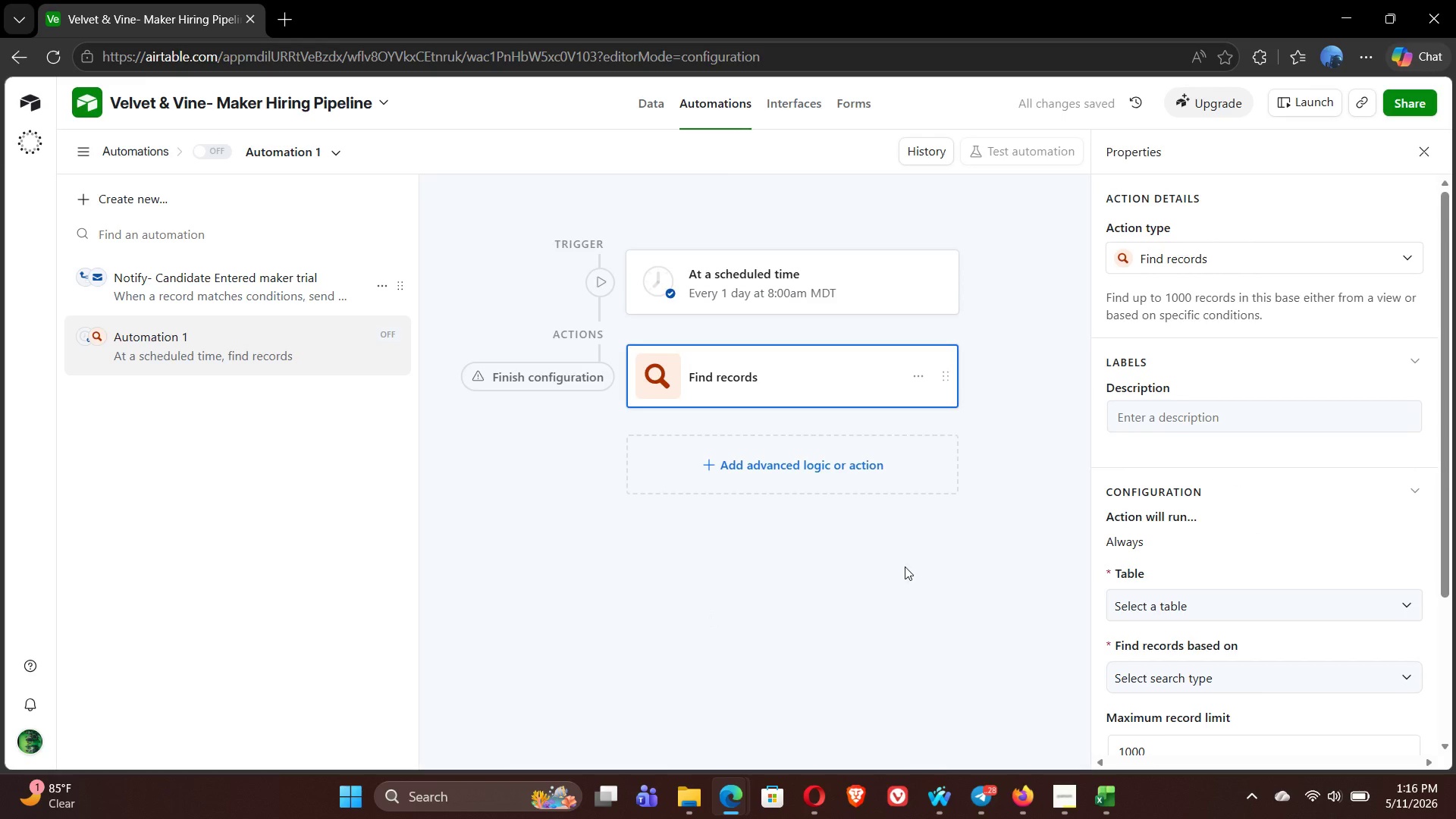 
left_click([1056, 807])